 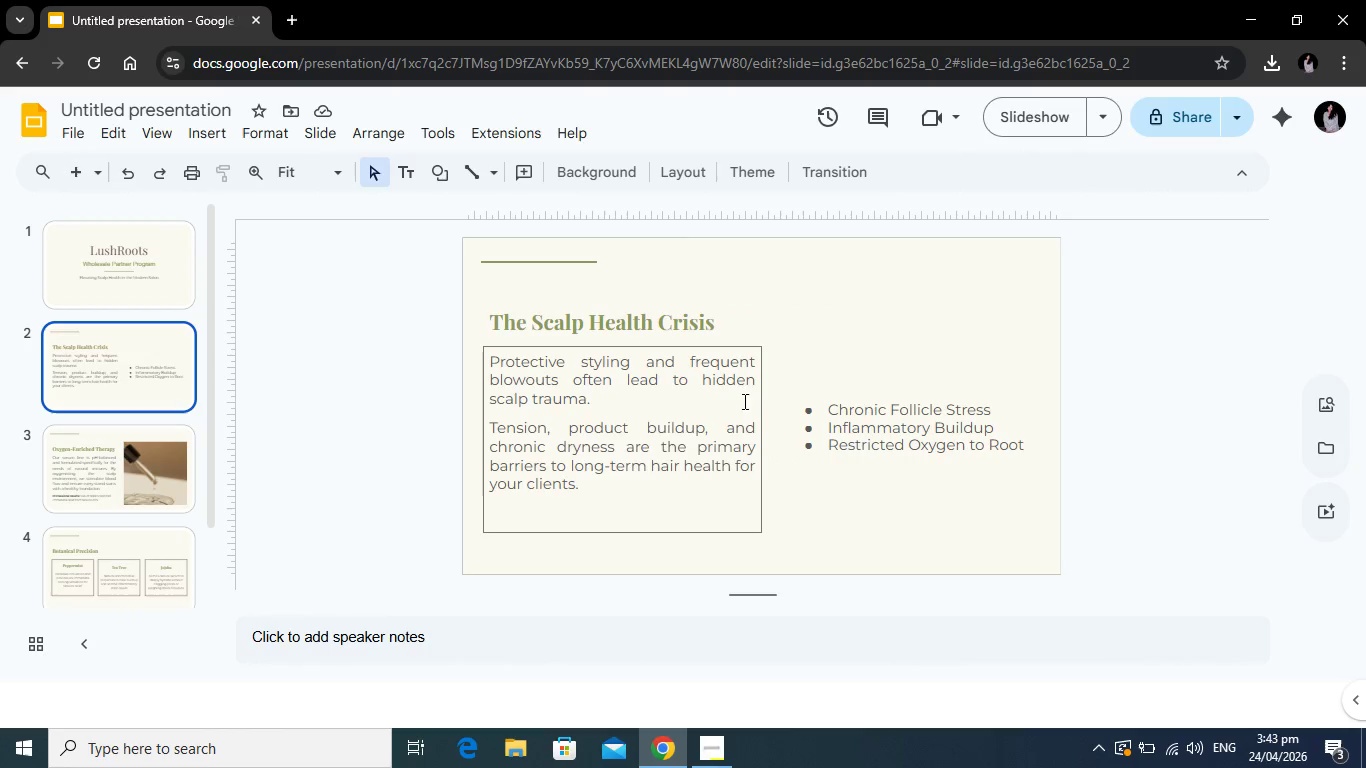 
left_click([598, 491])
 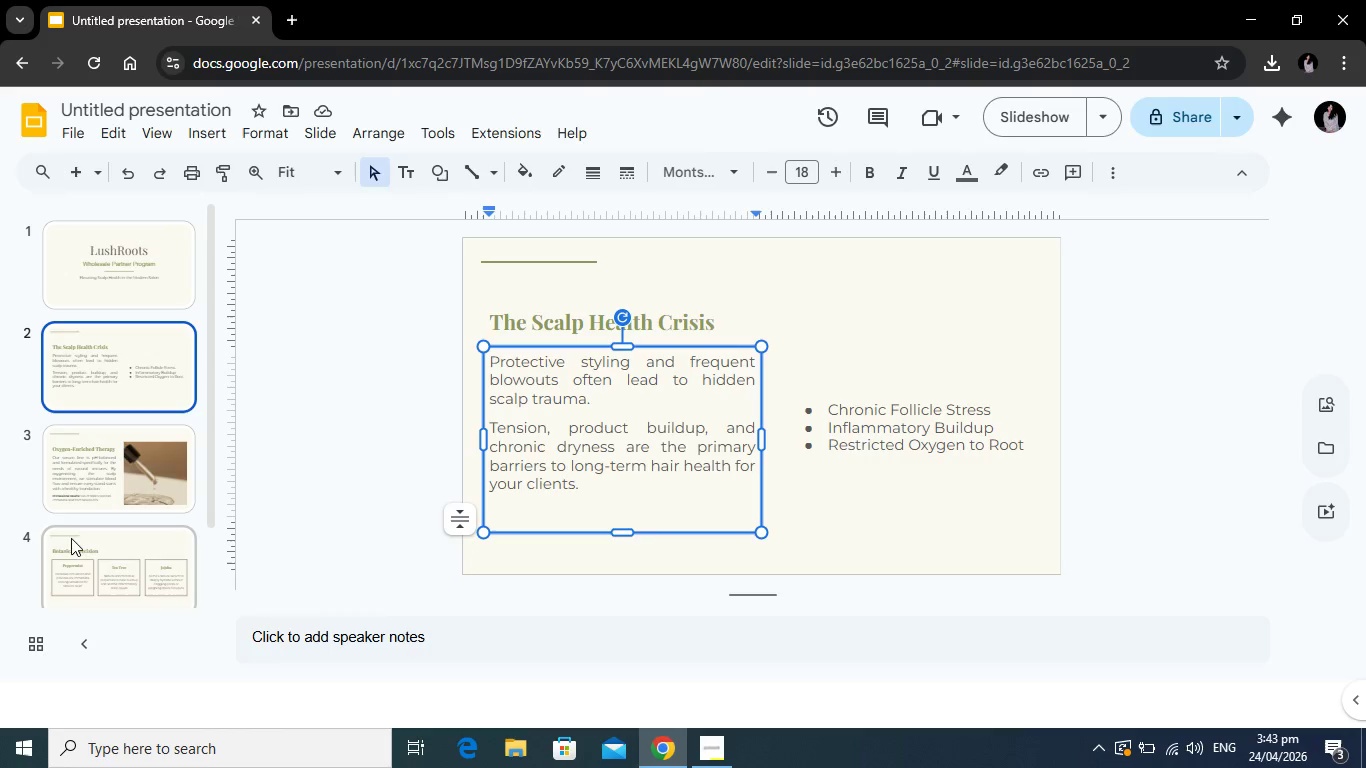 
left_click([67, 493])
 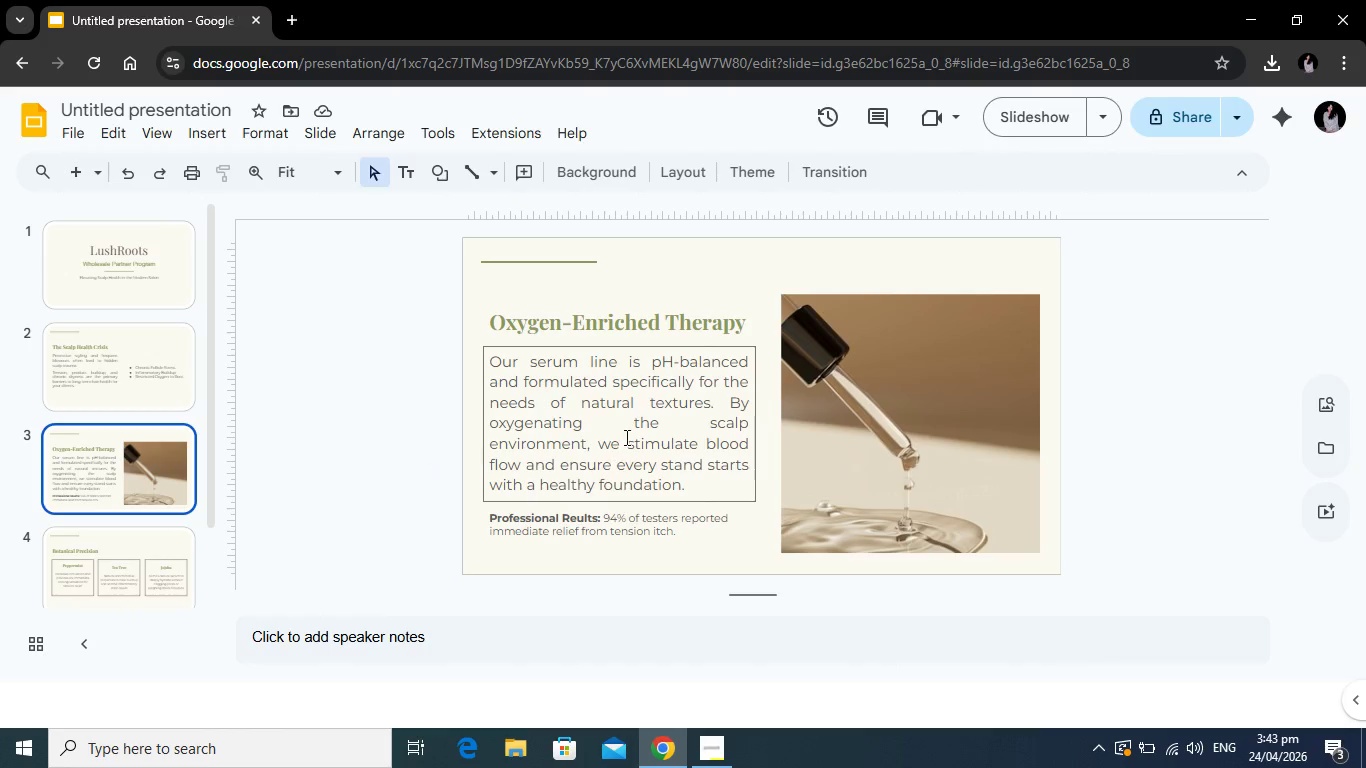 
scroll: coordinate [90, 489], scroll_direction: down, amount: 3.0
 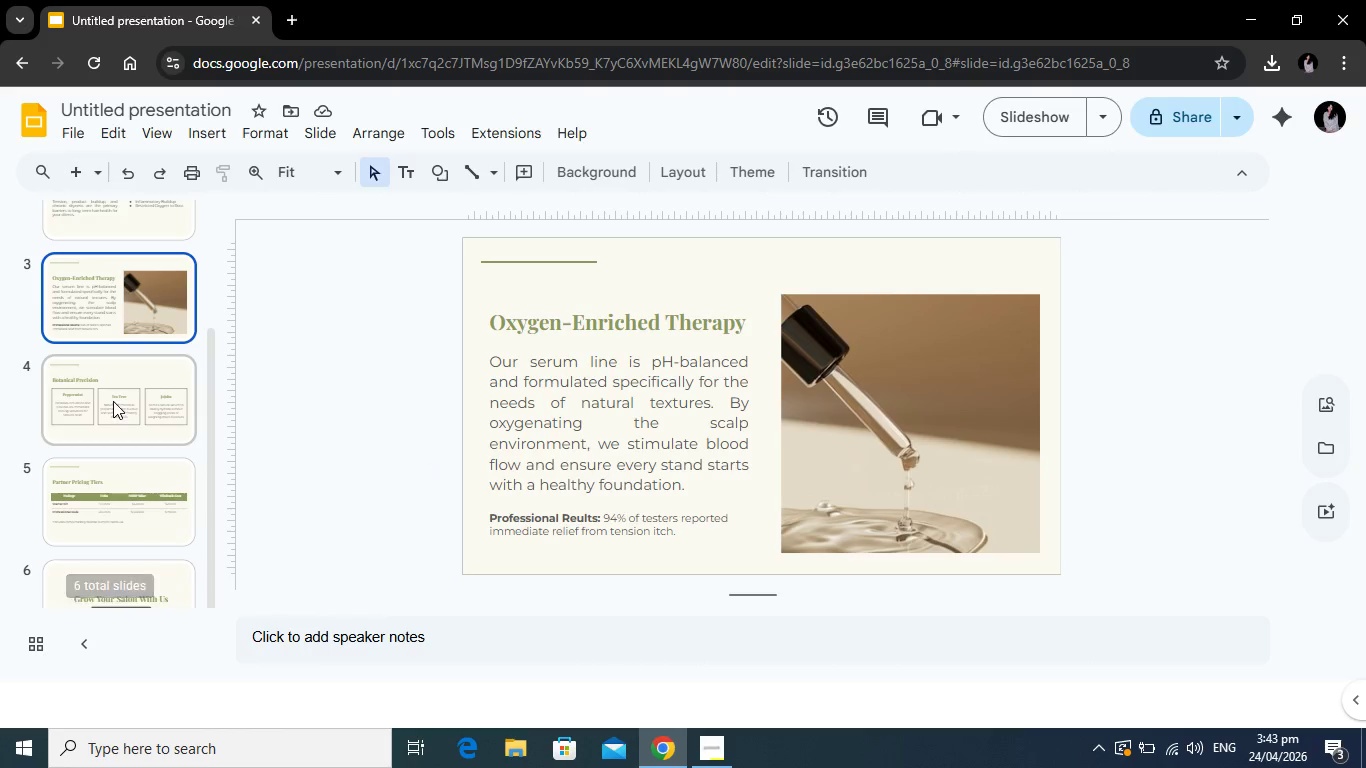 
left_click([113, 401])
 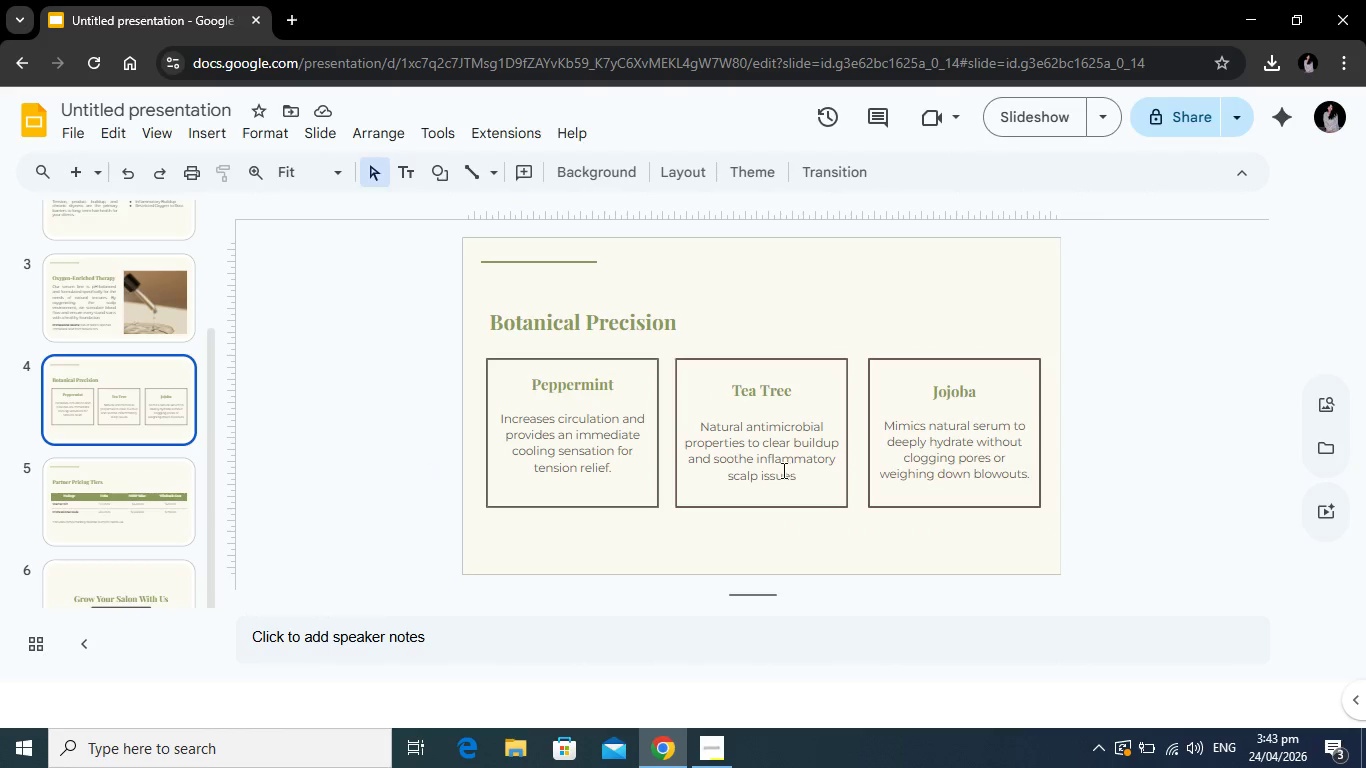 
left_click([807, 480])
 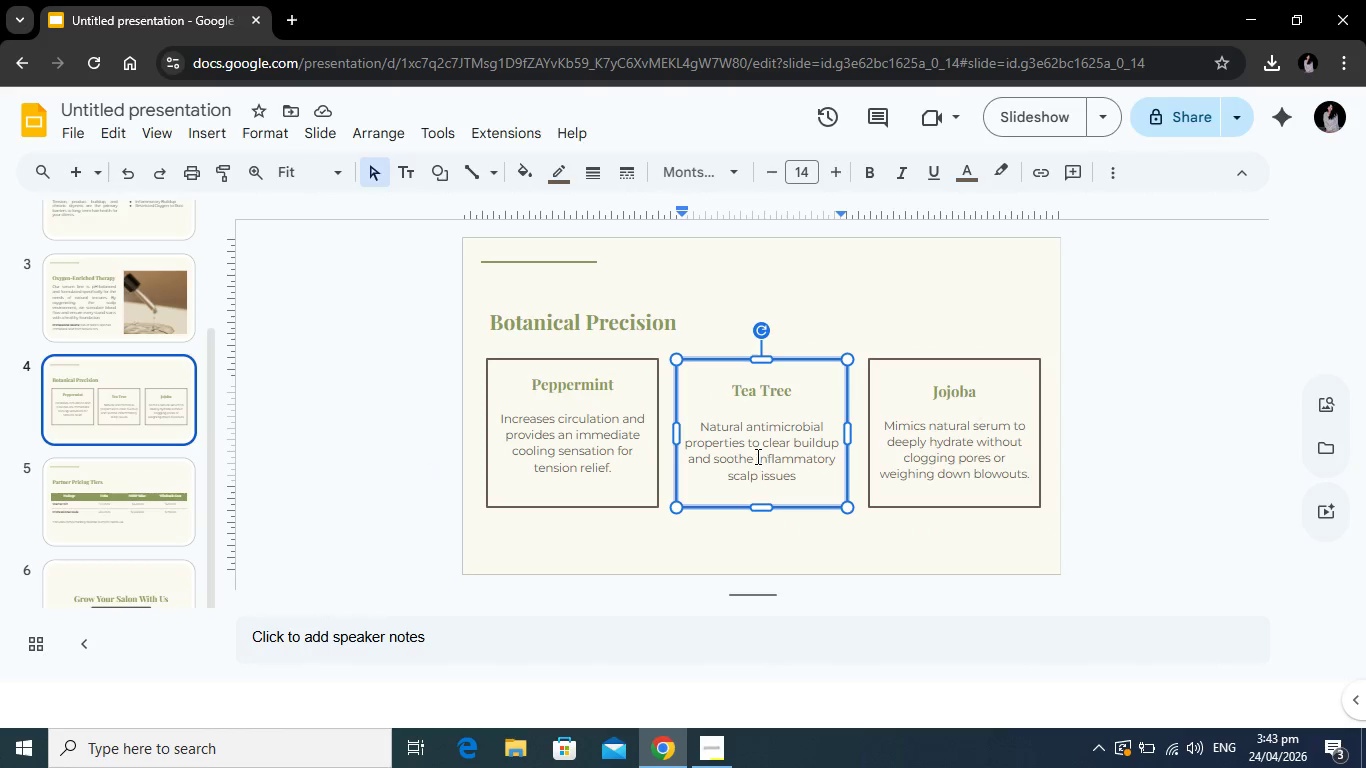 
key(Period)
 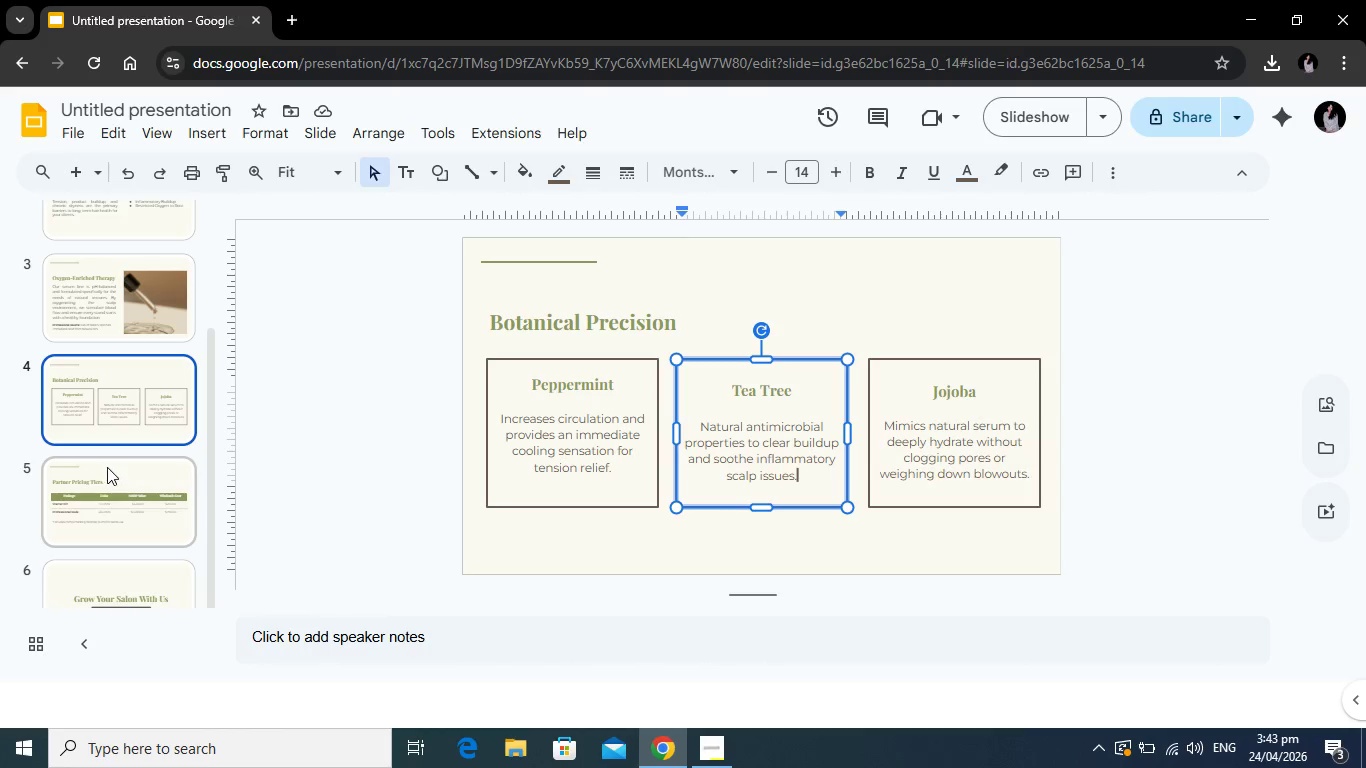 
wait(13.3)
 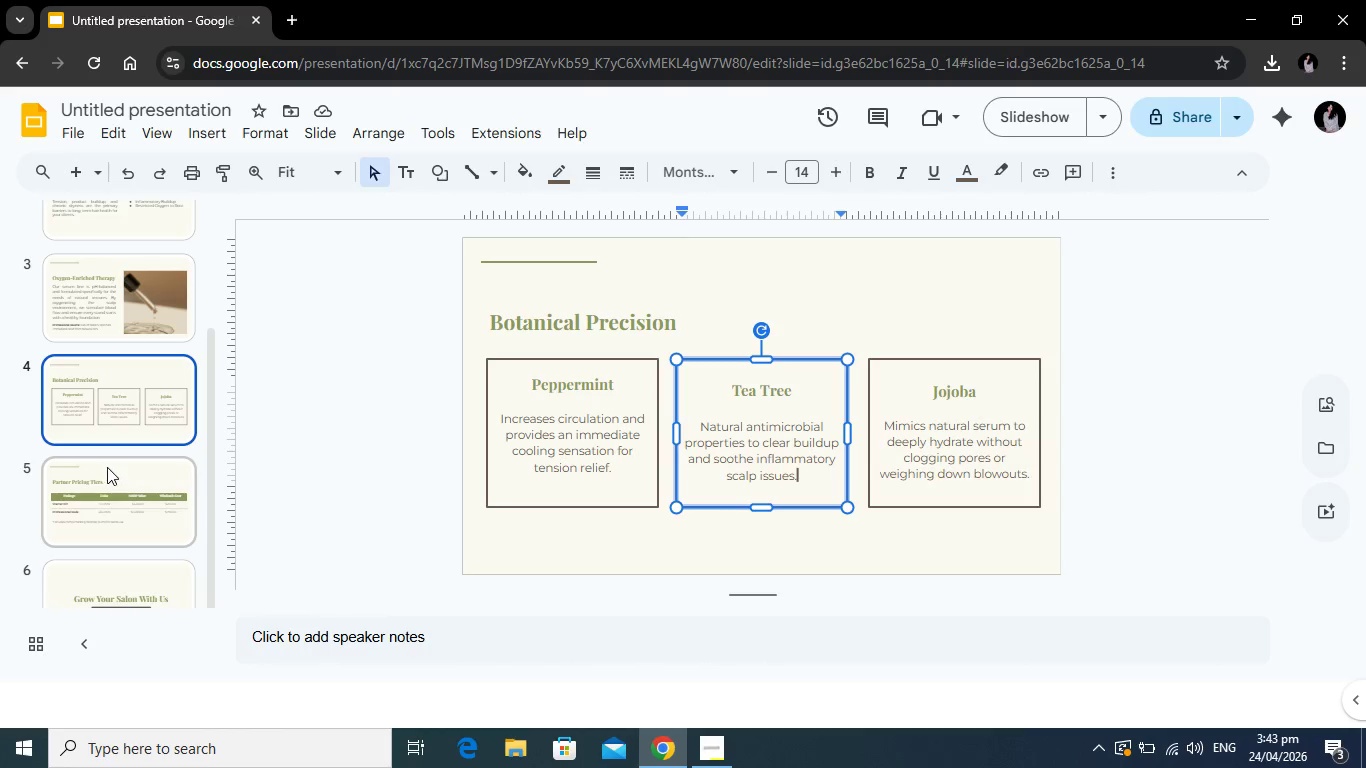 
left_click([119, 516])
 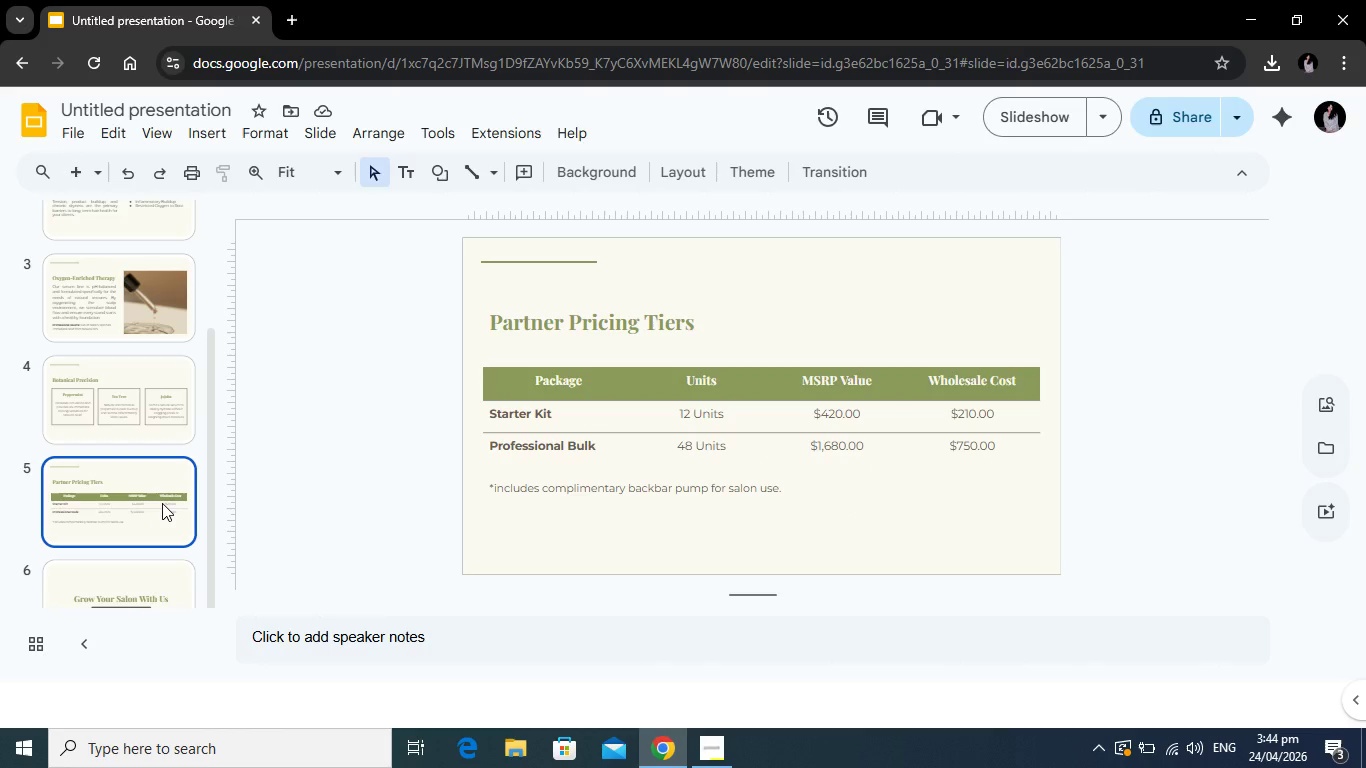 
wait(8.16)
 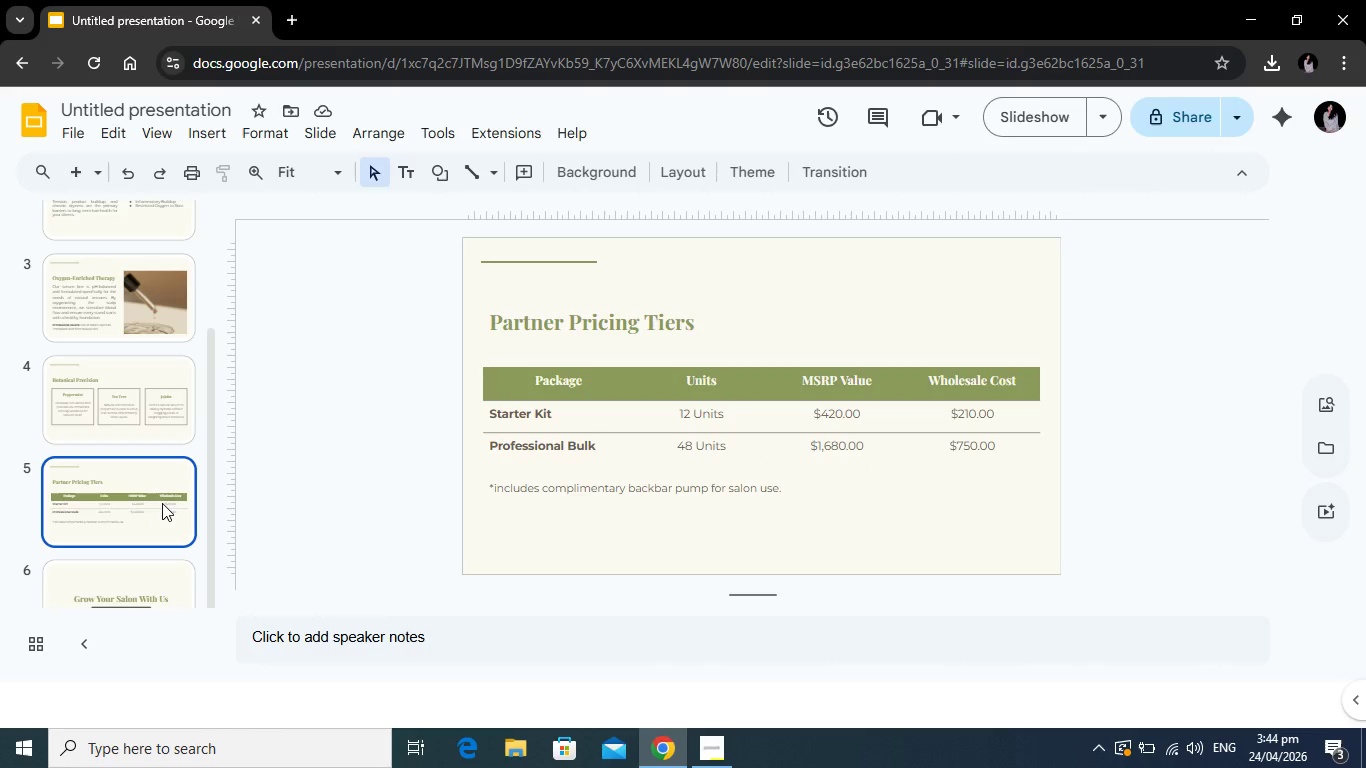 
left_click([163, 586])
 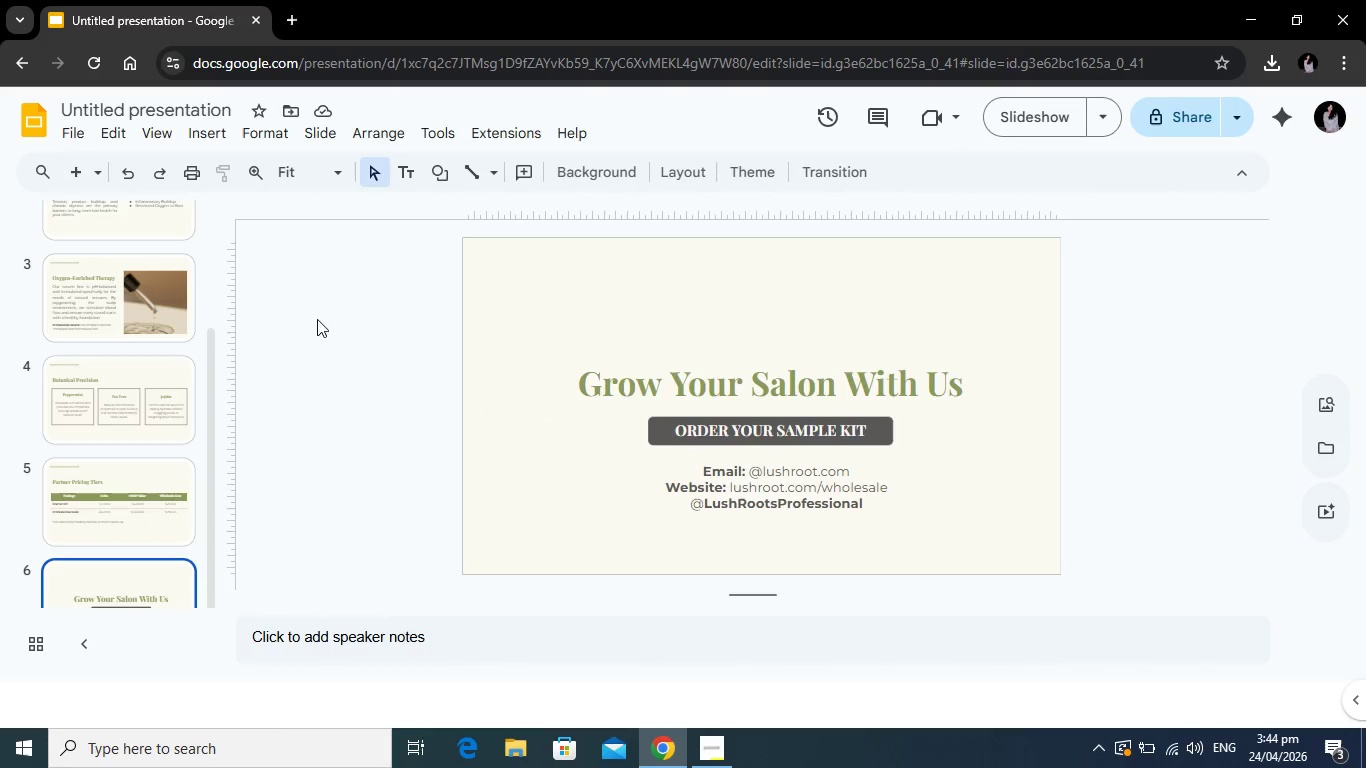 
scroll: coordinate [136, 351], scroll_direction: up, amount: 3.0
 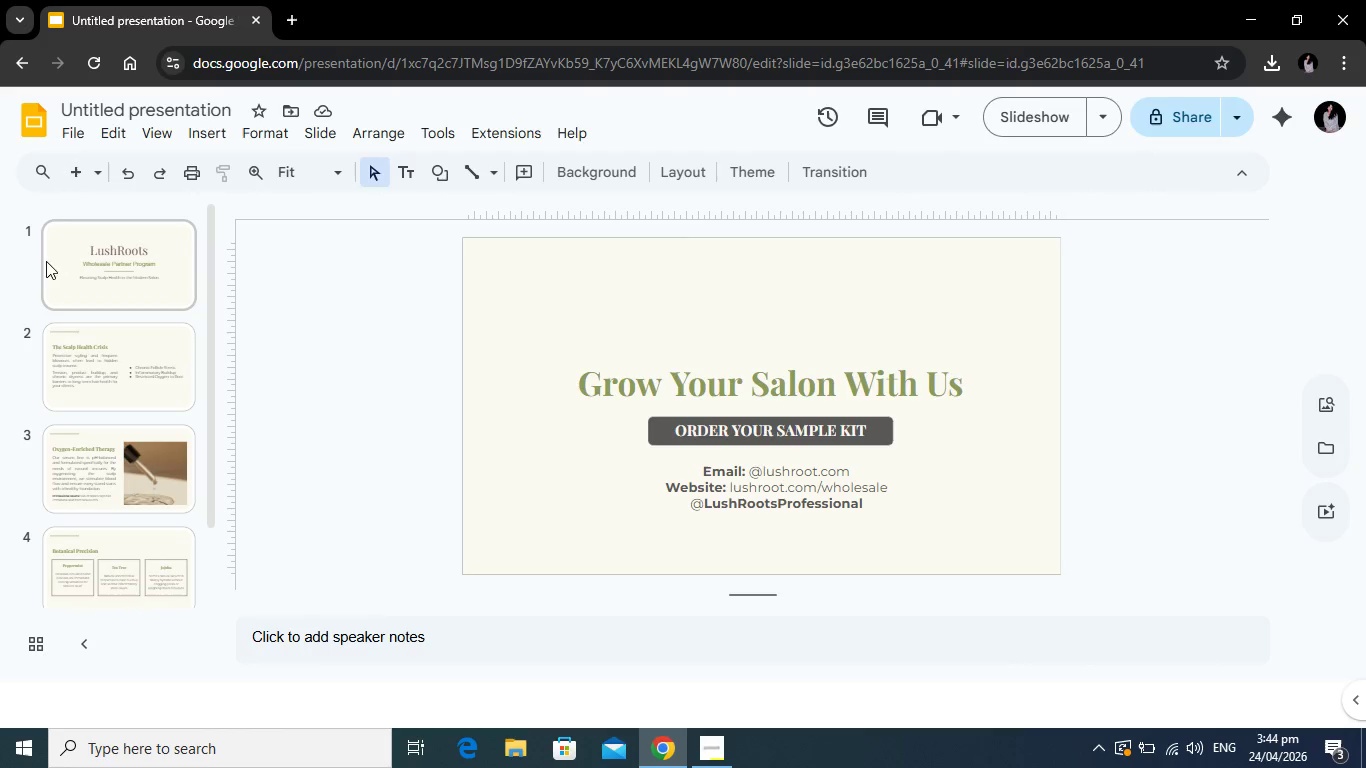 
left_click([70, 247])
 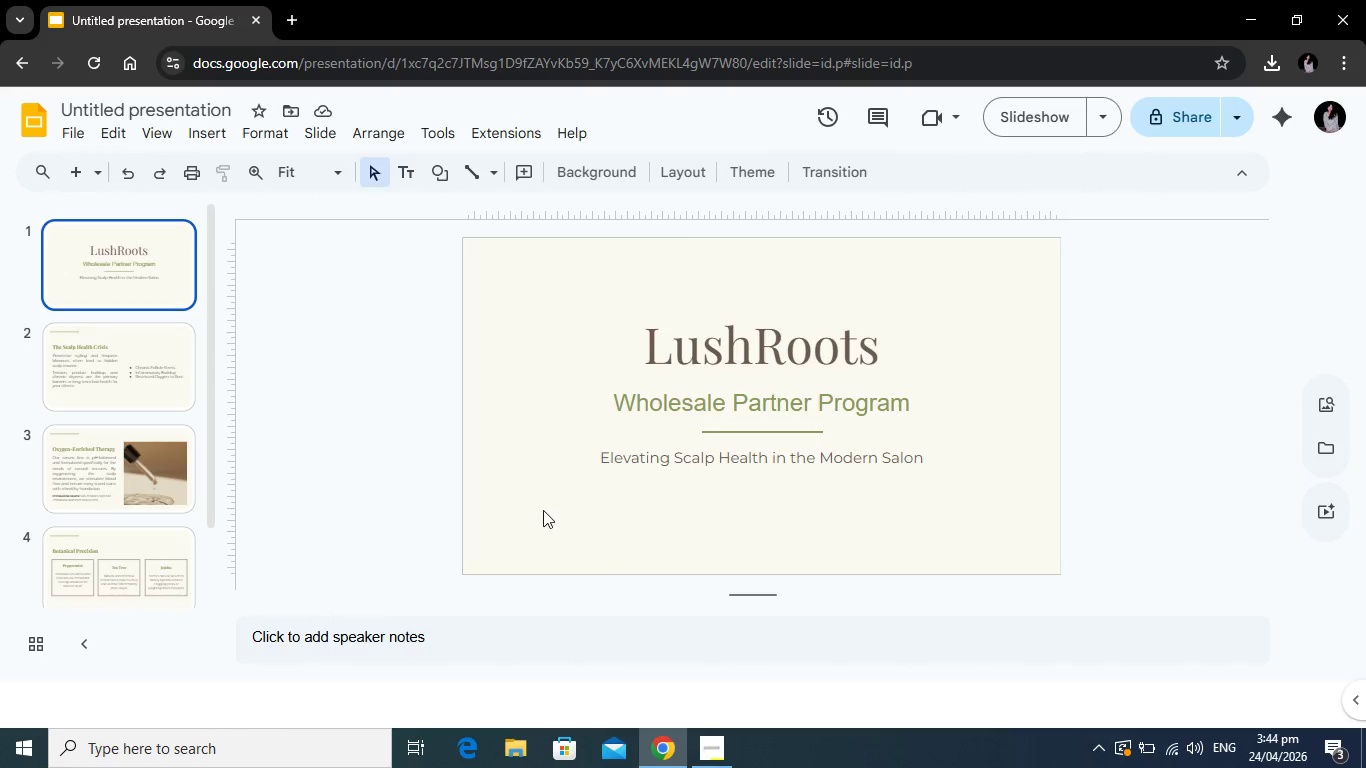 
wait(9.16)
 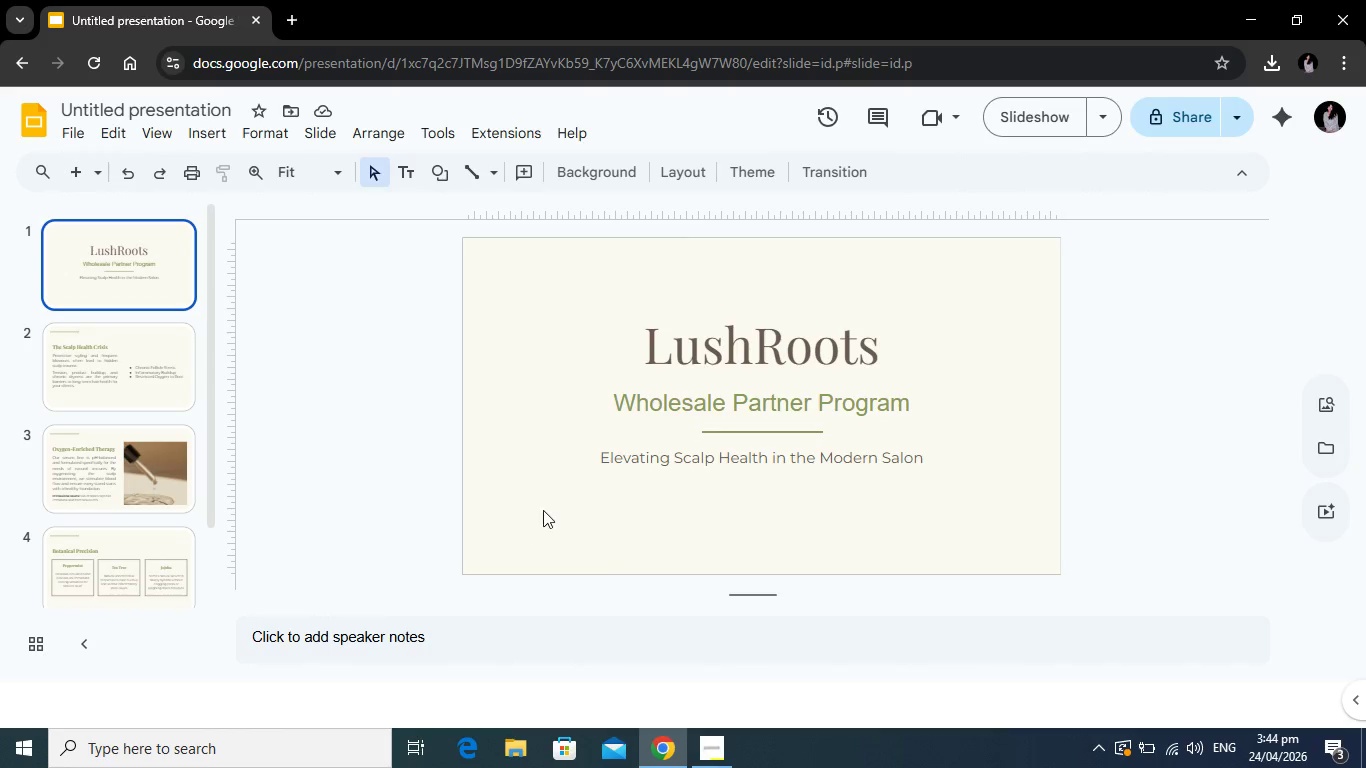 
left_click([152, 343])
 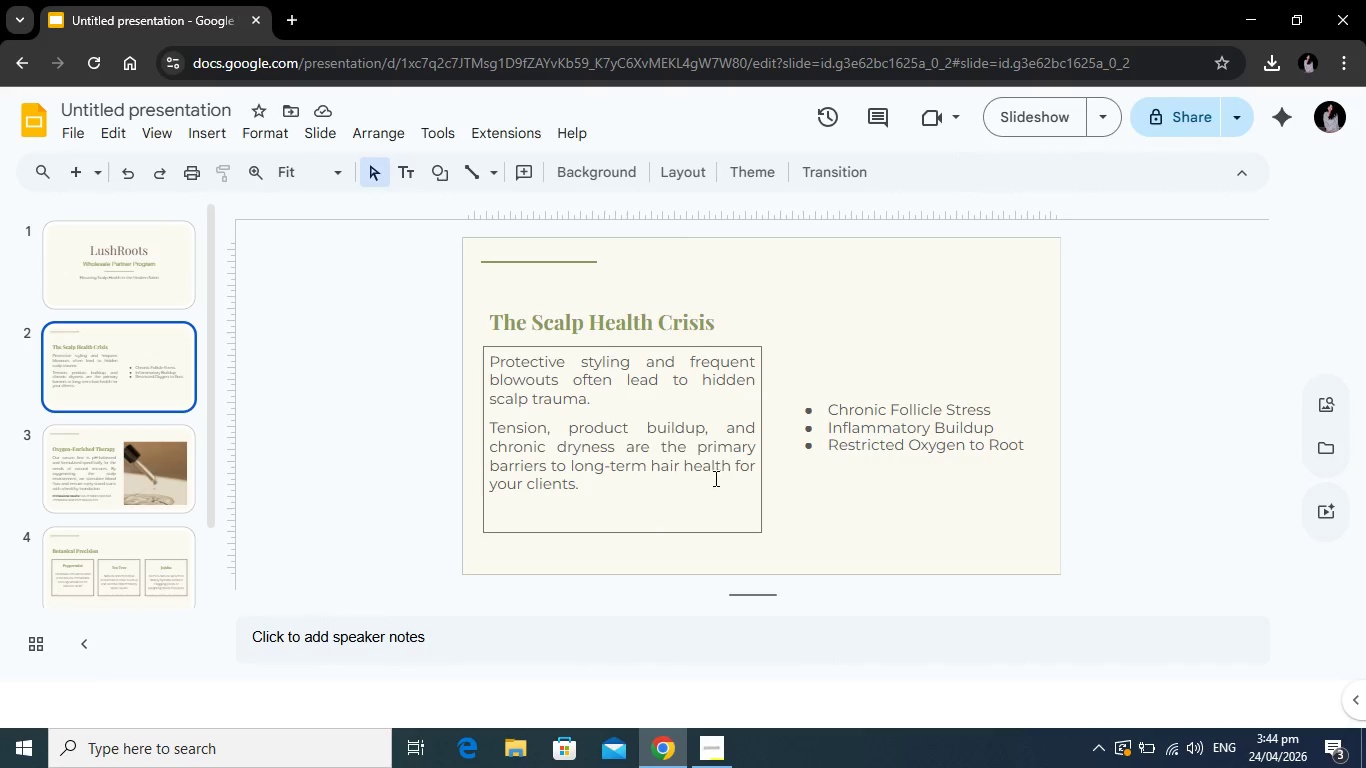 
wait(23.84)
 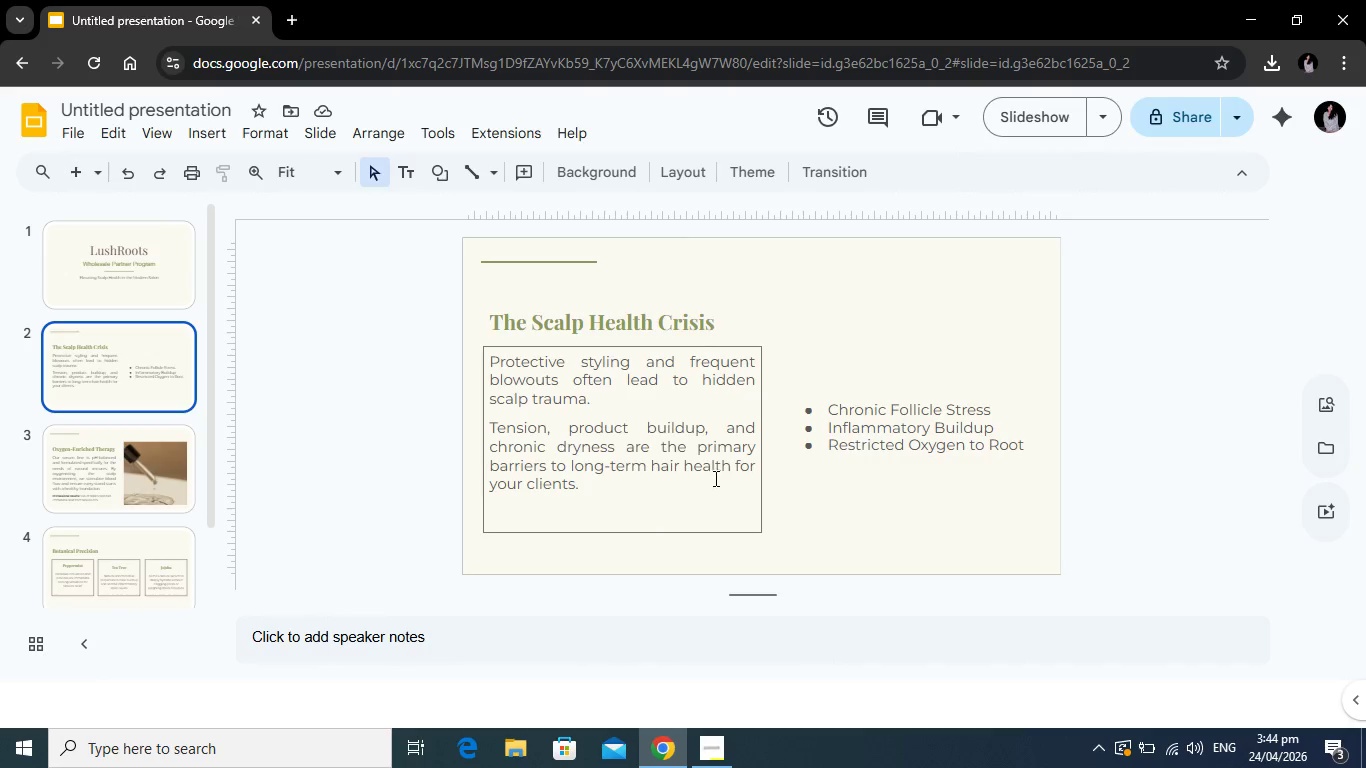 
left_click([87, 460])
 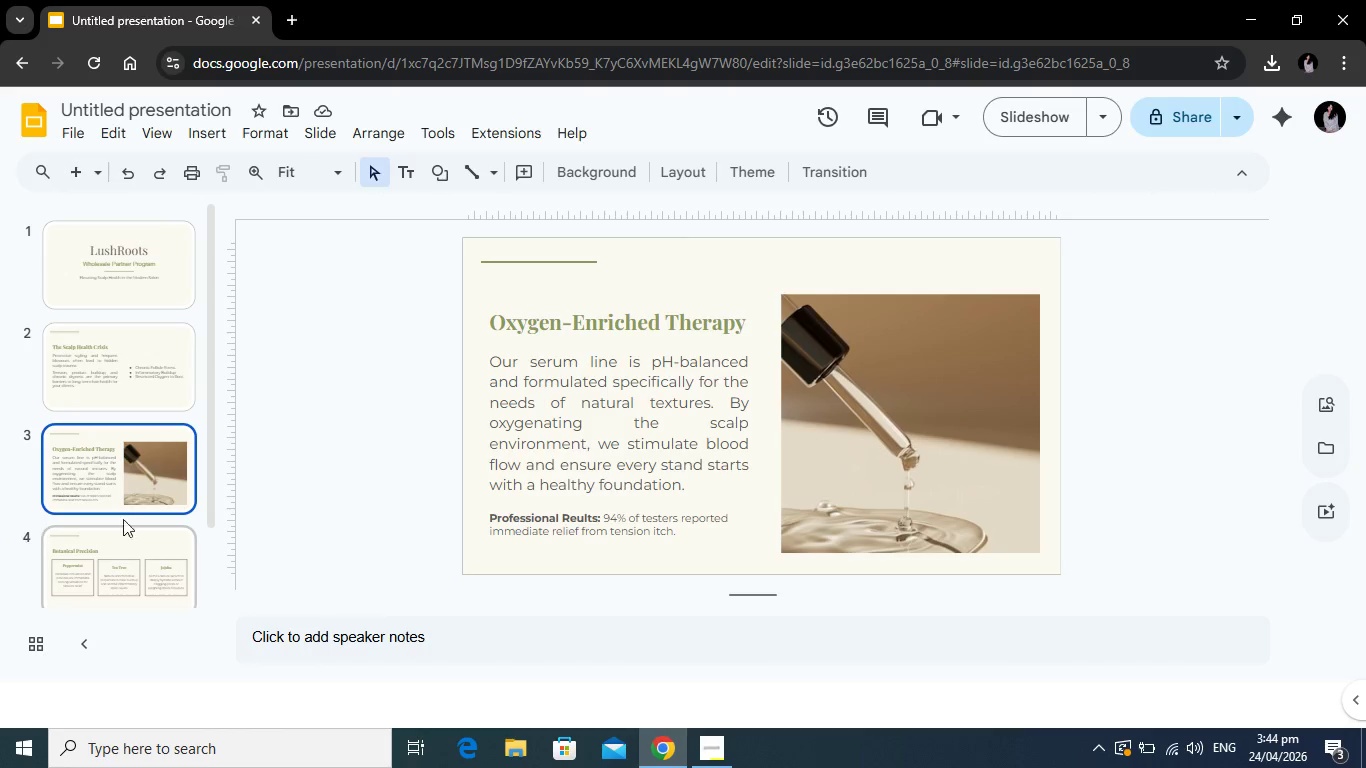 
wait(11.14)
 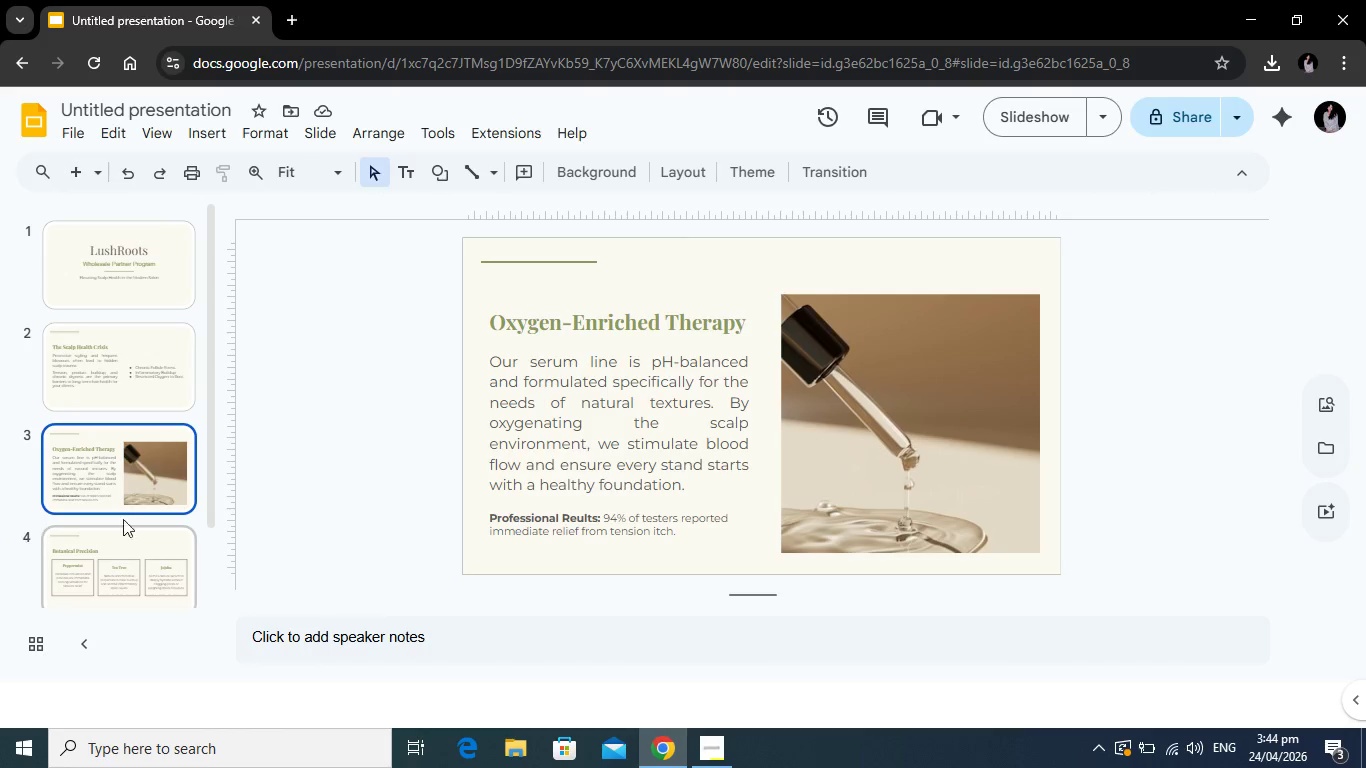 
scroll: coordinate [143, 539], scroll_direction: down, amount: 2.0
 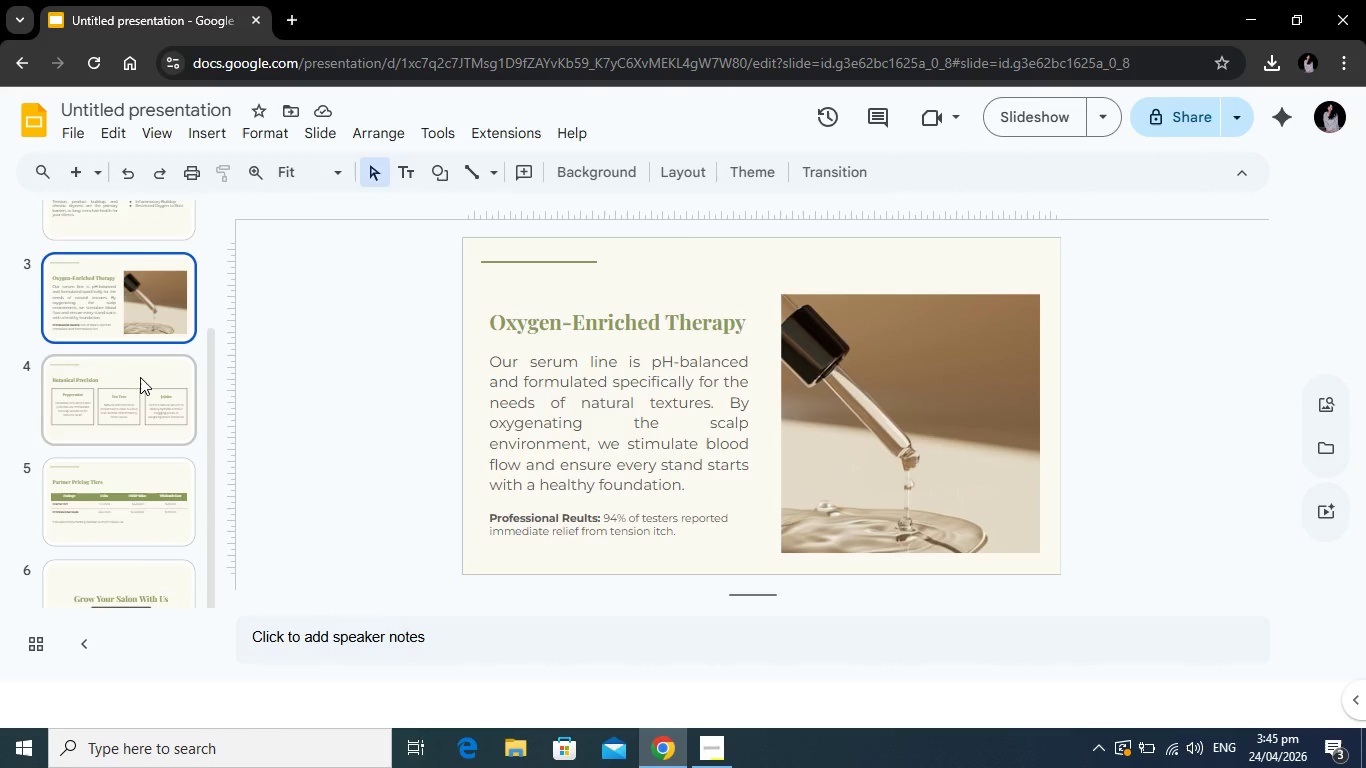 
left_click([140, 377])
 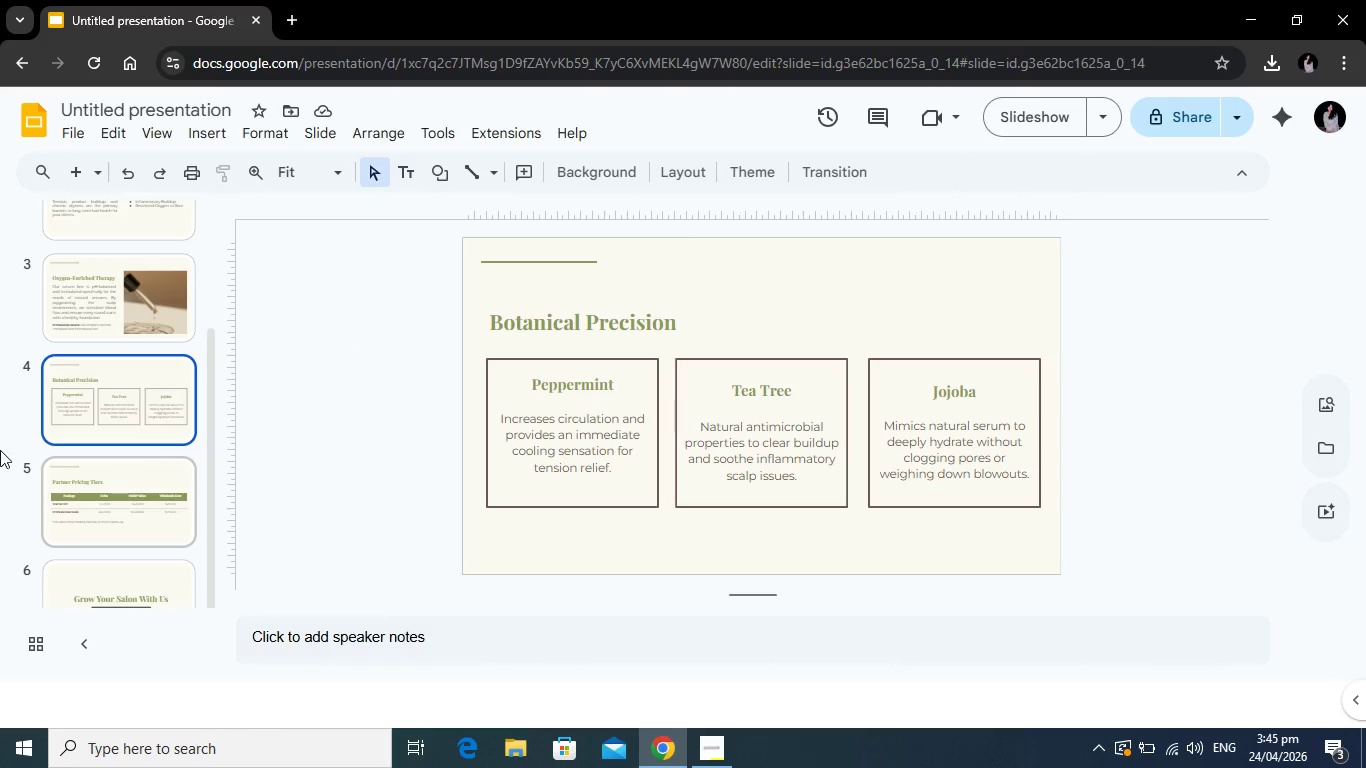 
wait(24.27)
 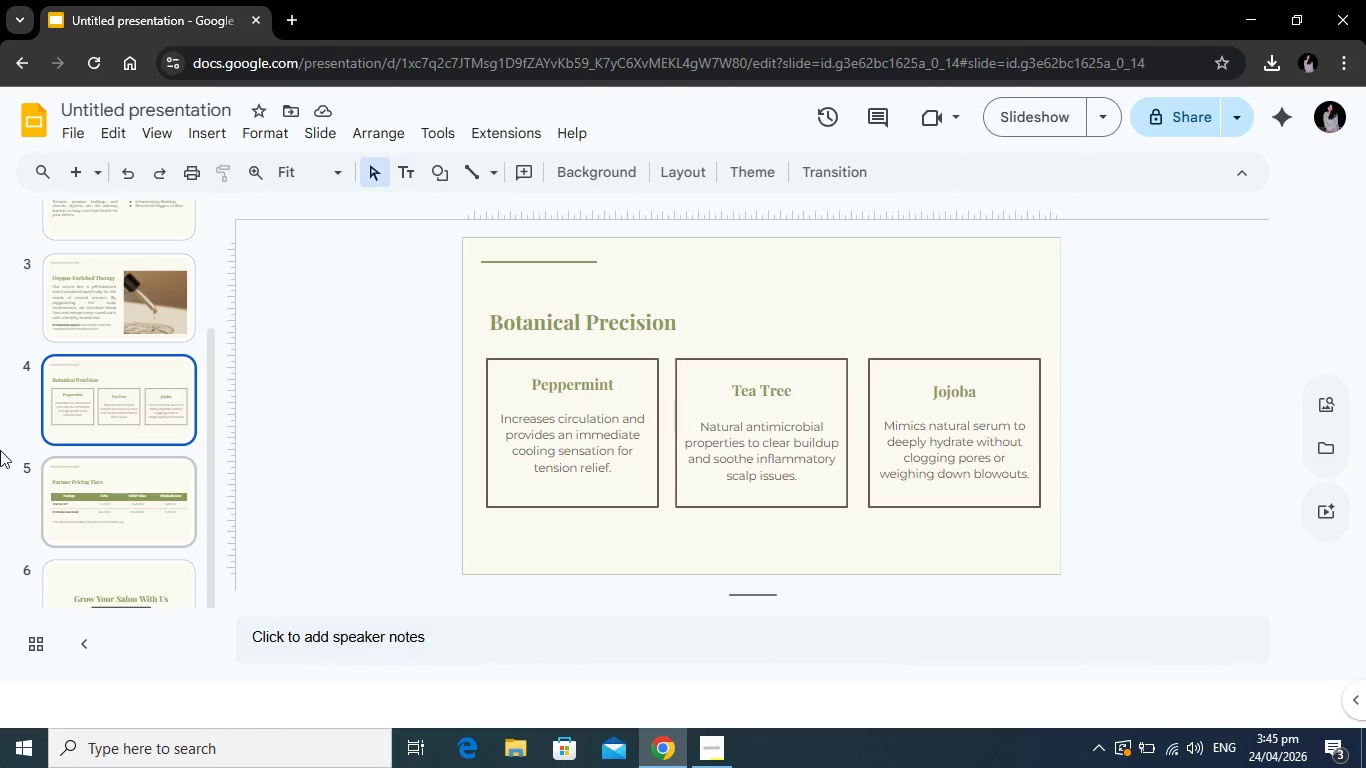 
left_click([160, 583])
 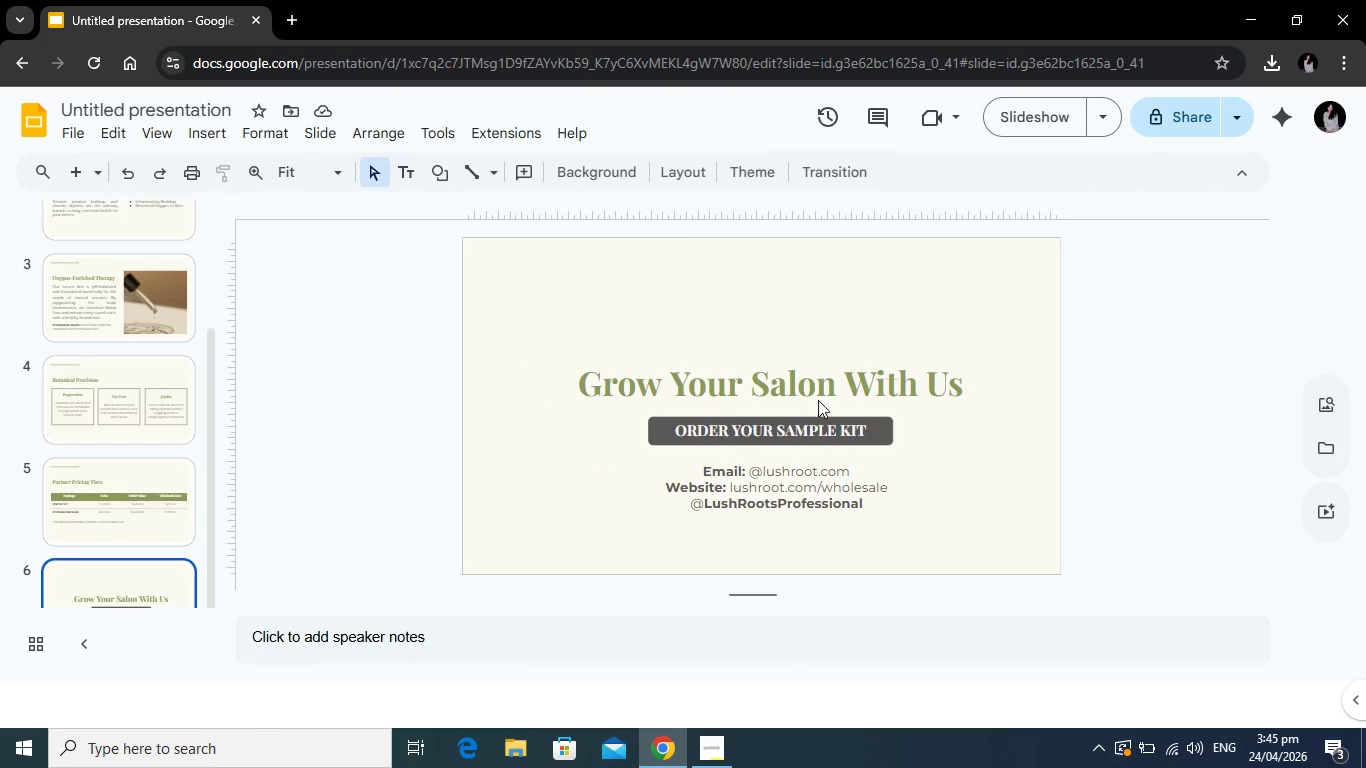 
mouse_move([771, 472])
 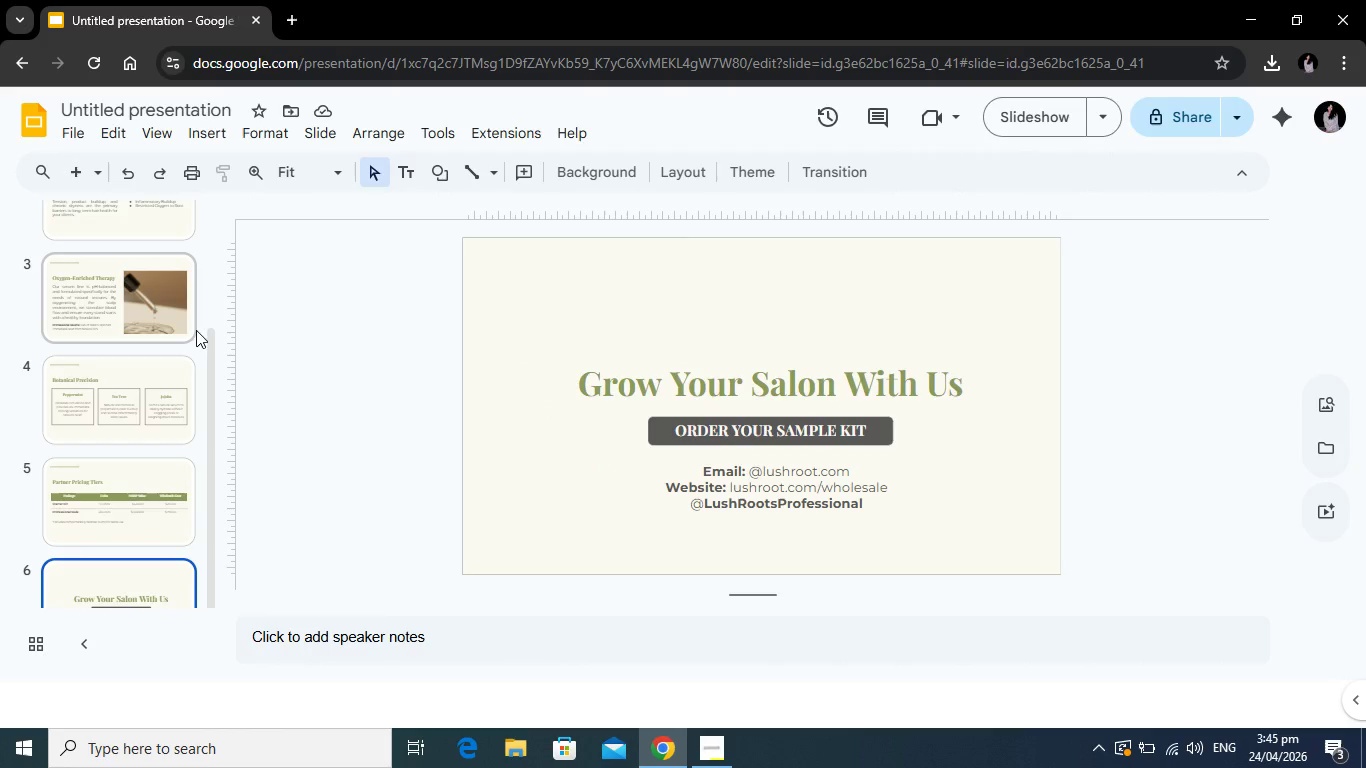 
wait(8.72)
 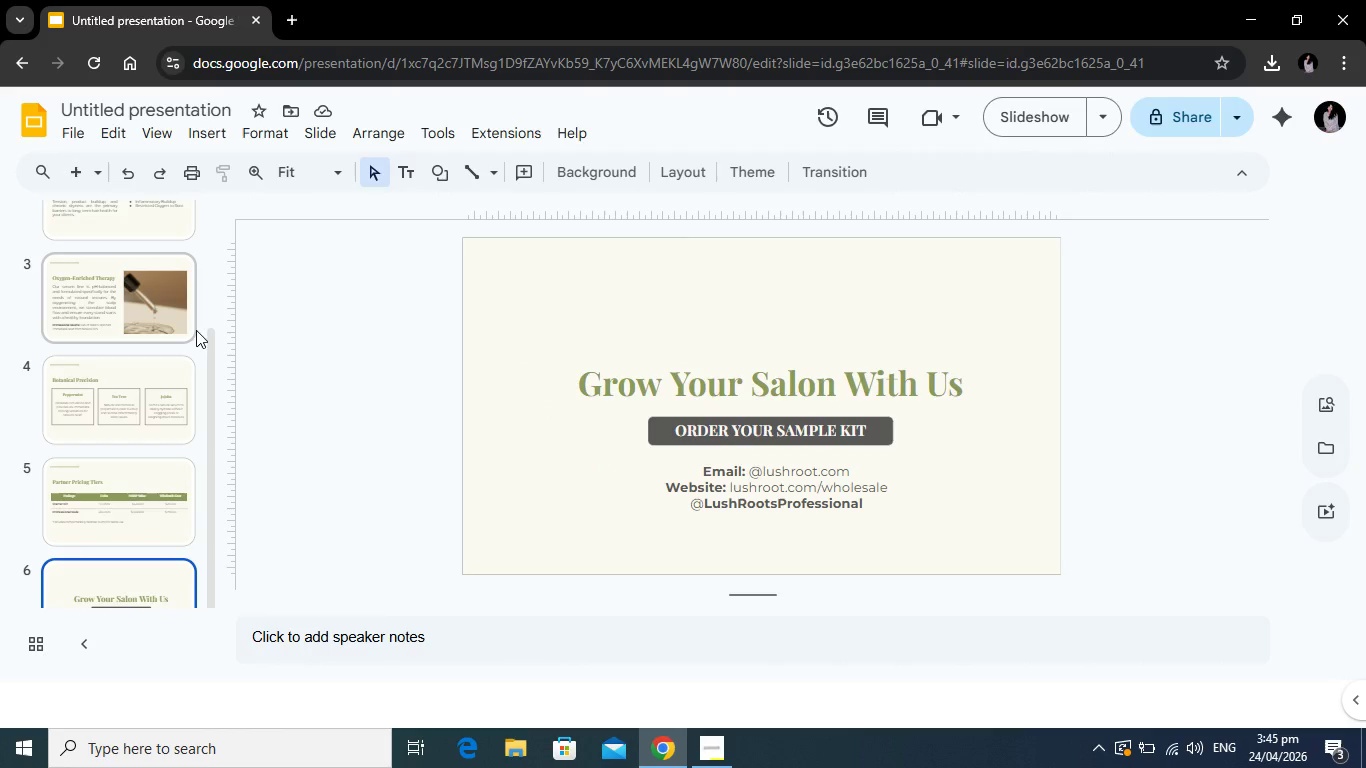 
left_click_drag(start_coordinate=[204, 360], to_coordinate=[221, 240])
 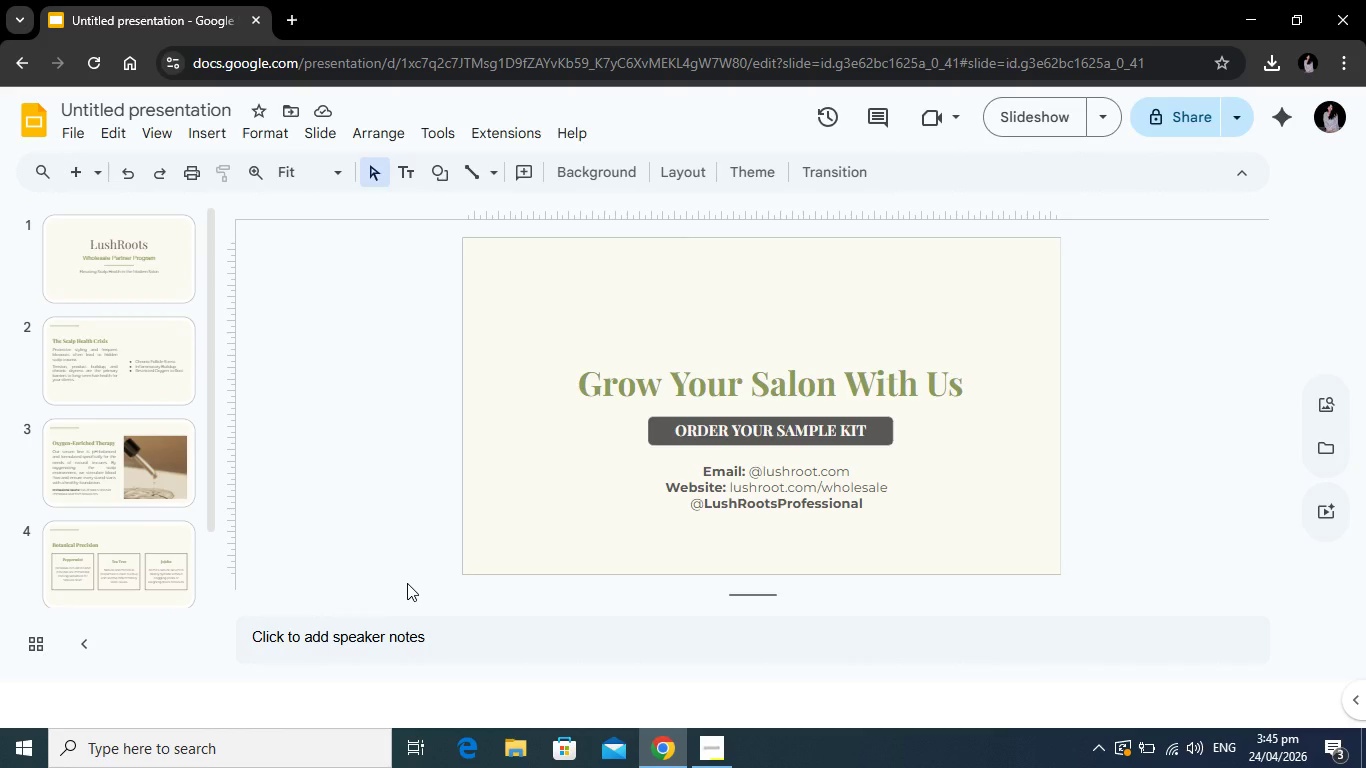 
key(Alt+Tab)